 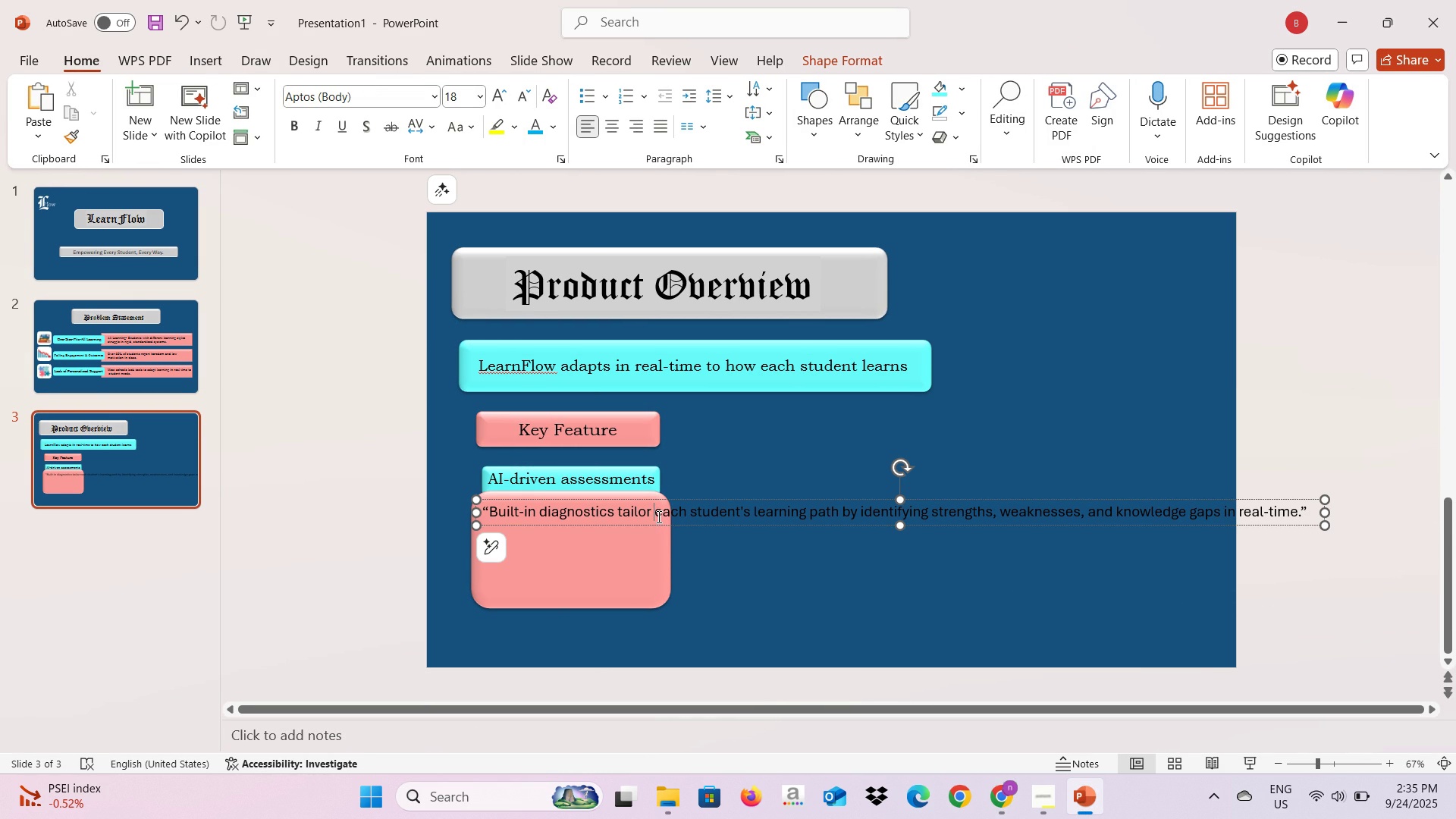 
key(Enter)
 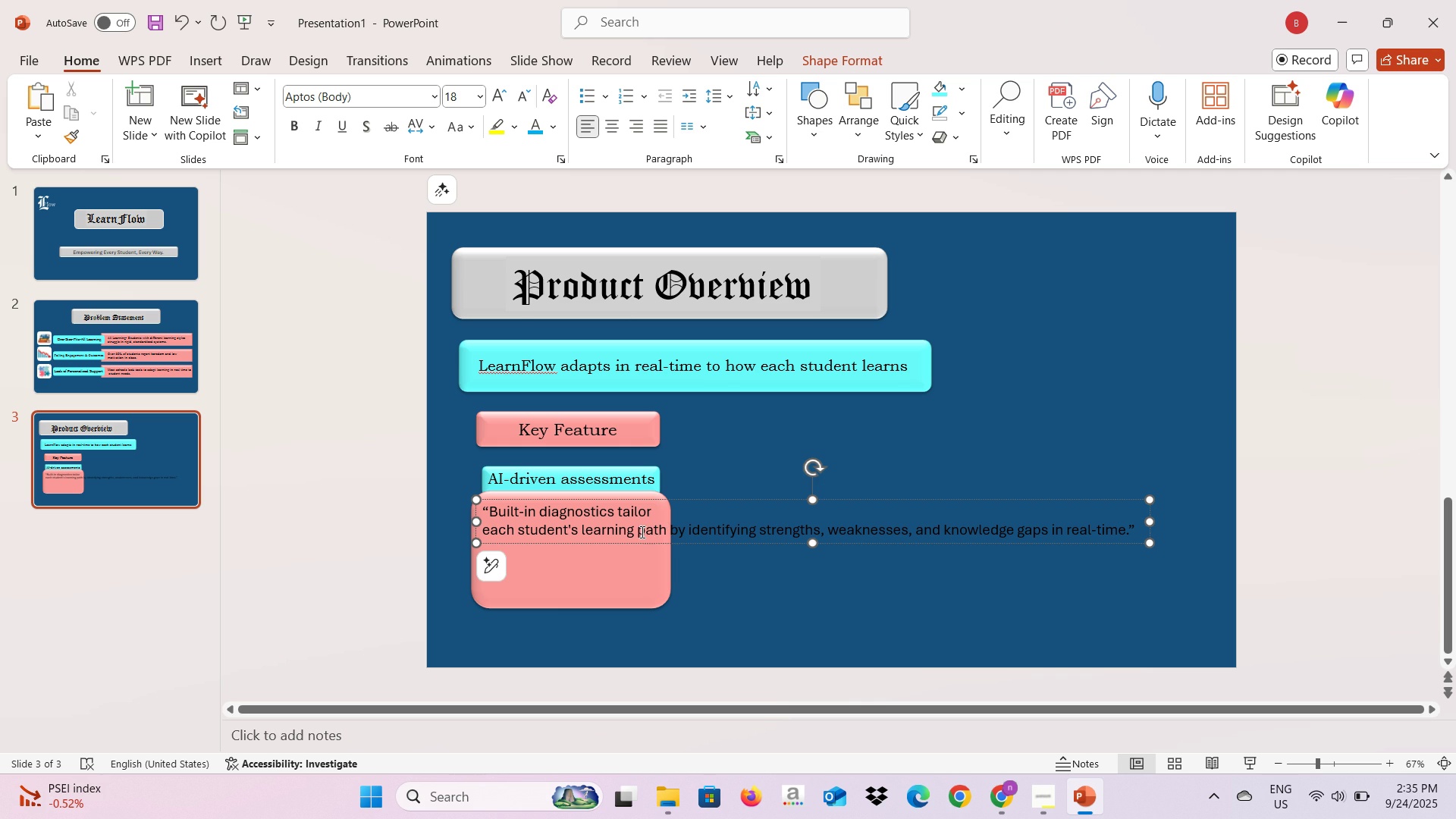 
left_click([640, 532])
 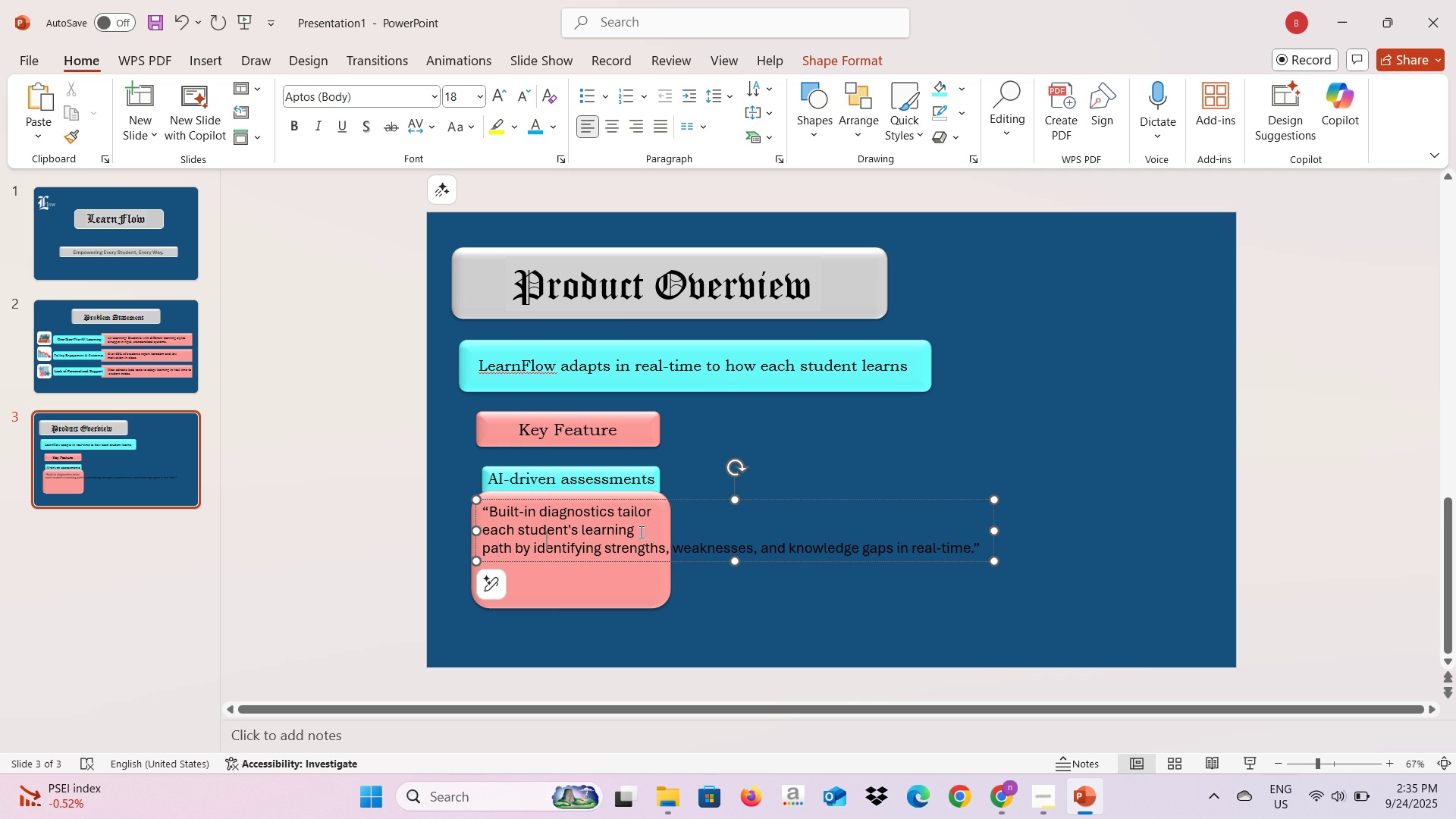 
key(Enter)
 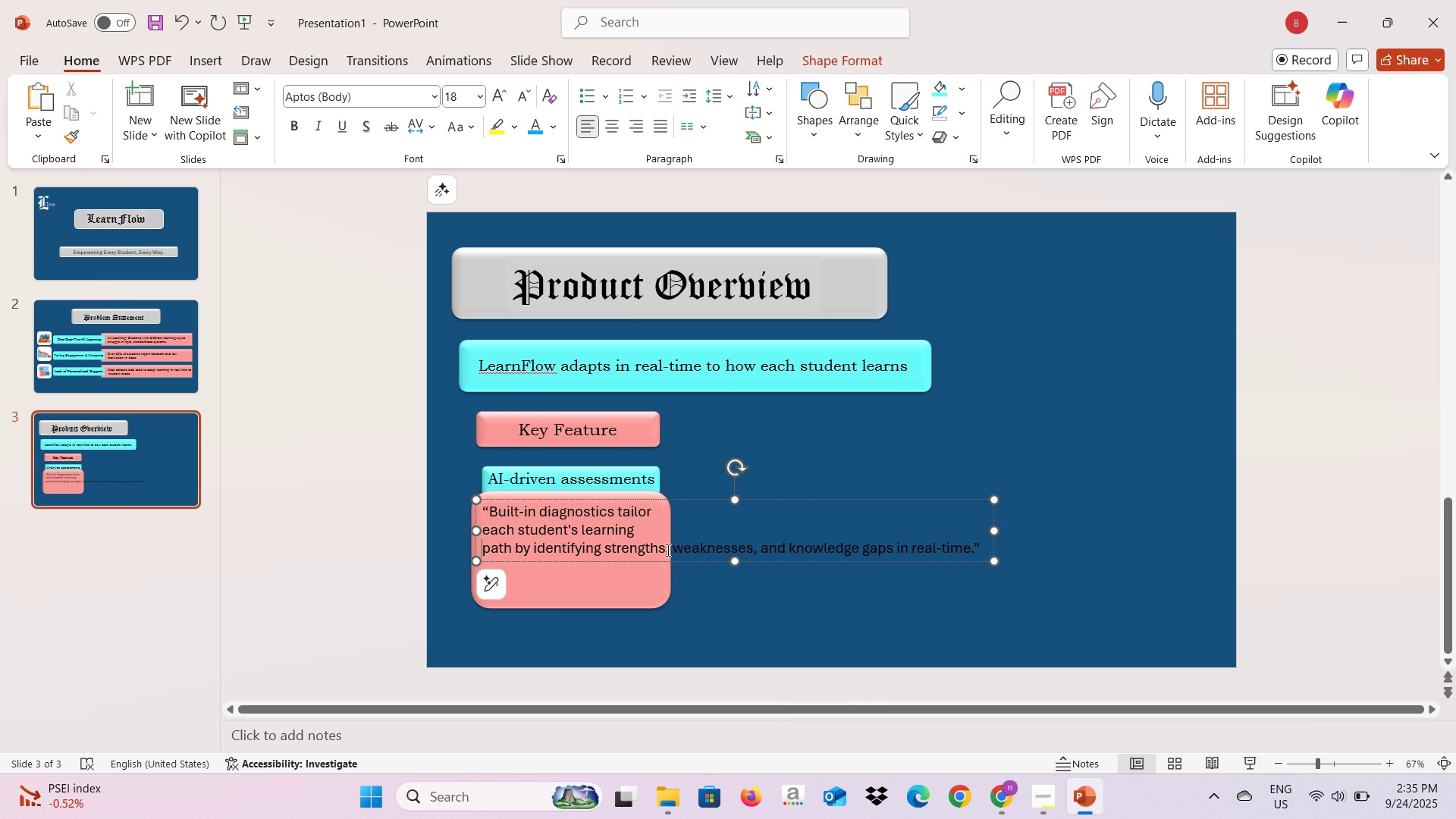 
left_click([667, 550])
 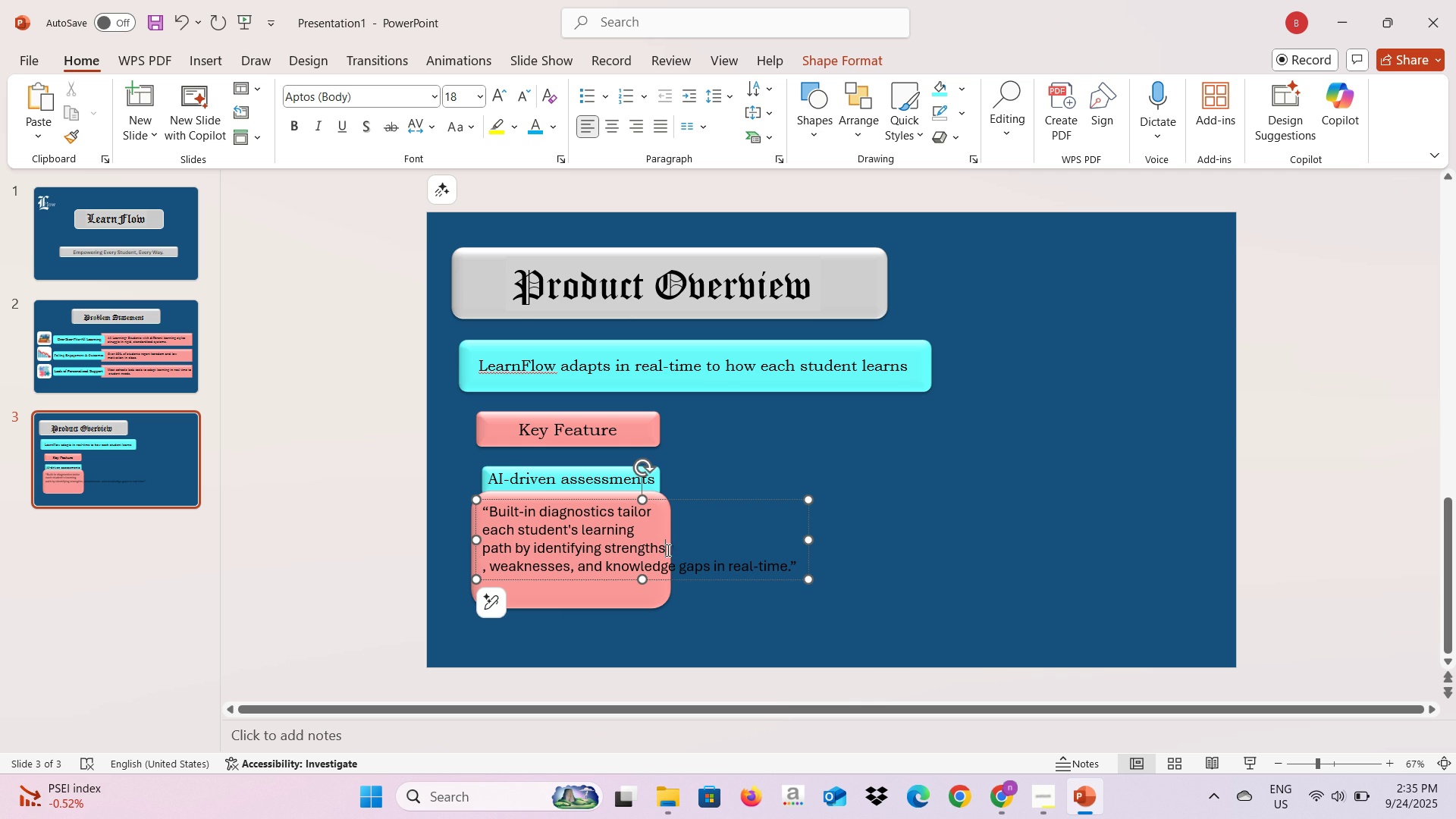 
key(Enter)
 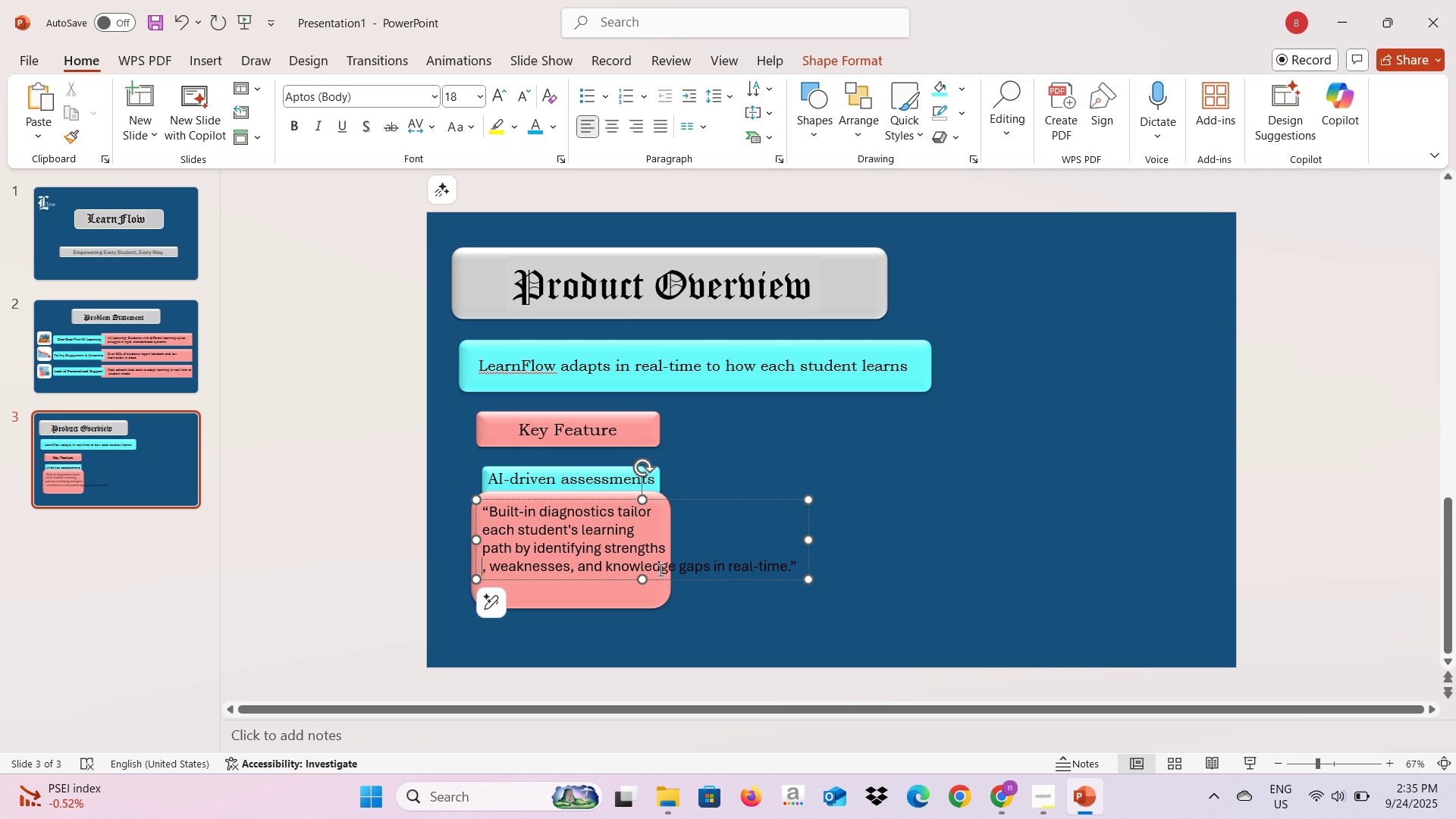 
key(Backspace)
 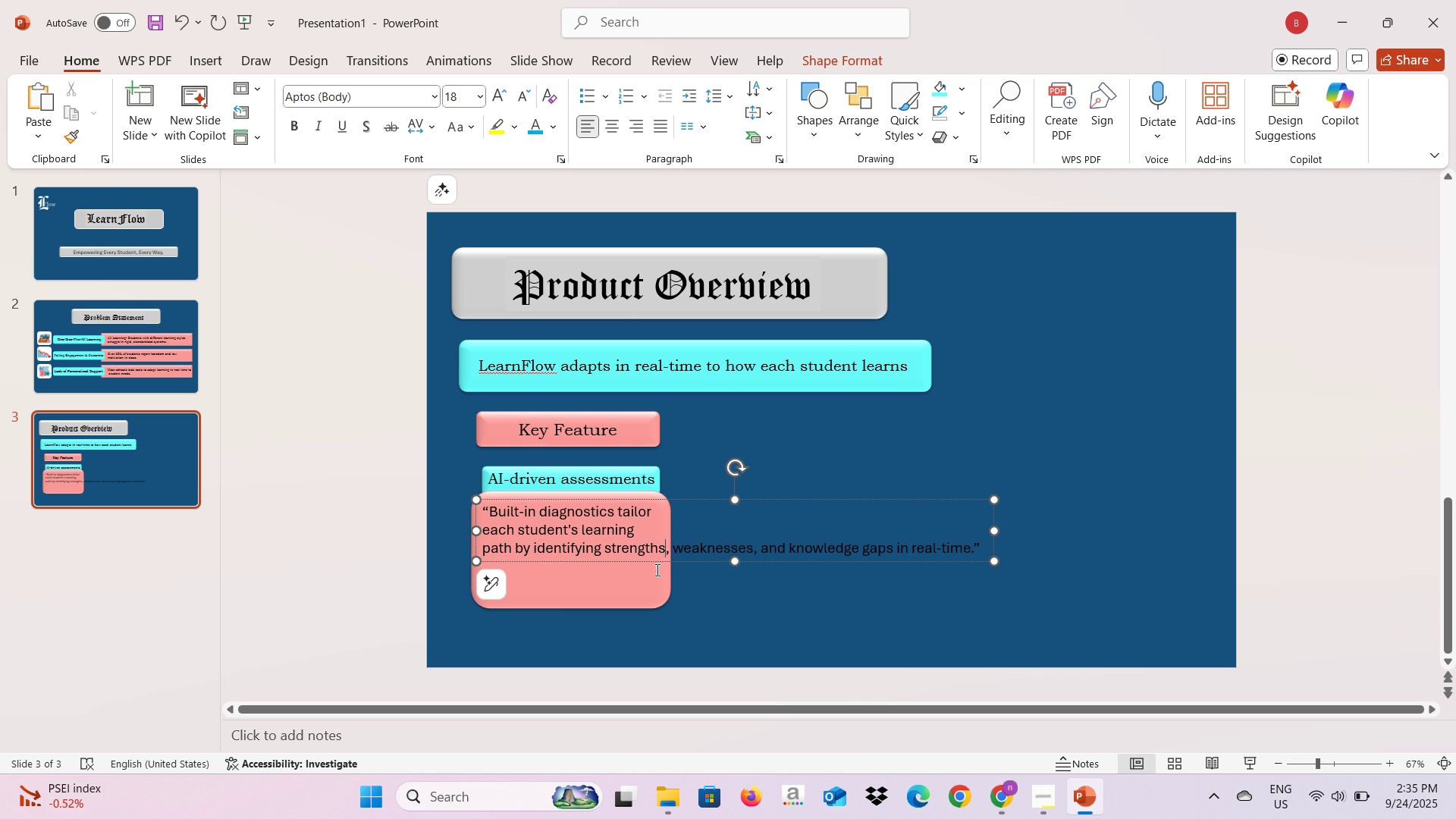 
key(ArrowRight)
 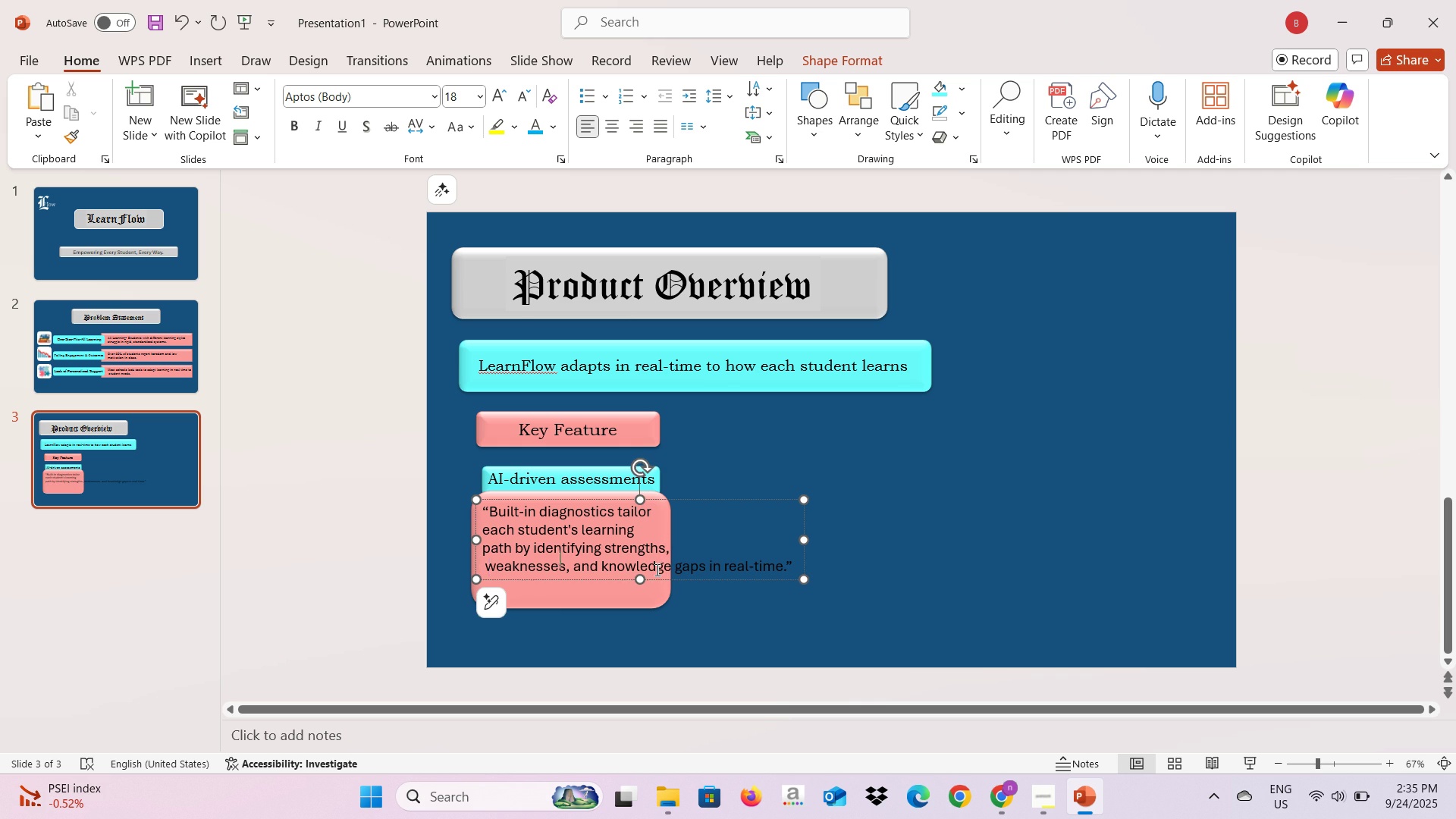 
key(Enter)
 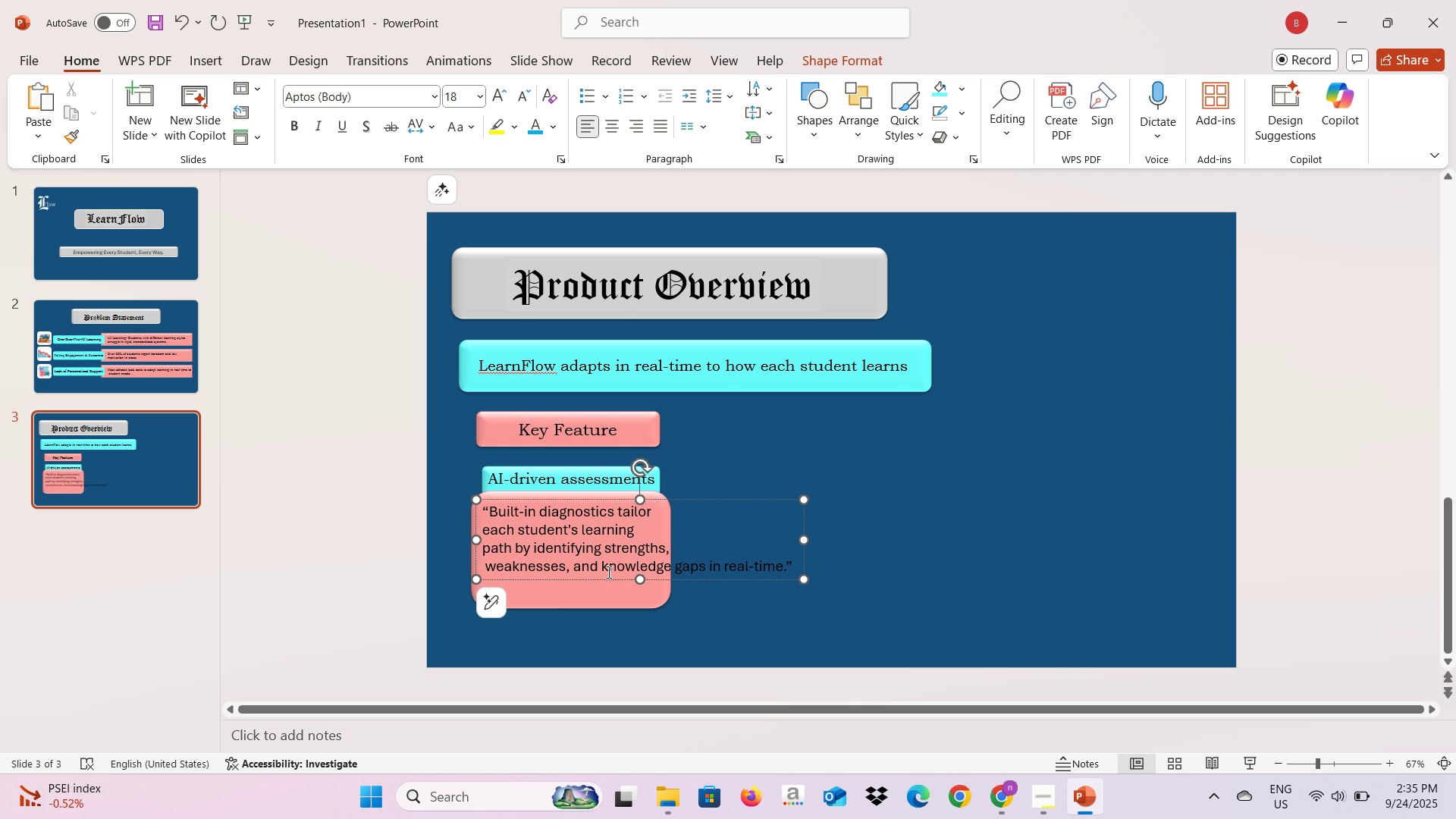 
left_click([603, 570])
 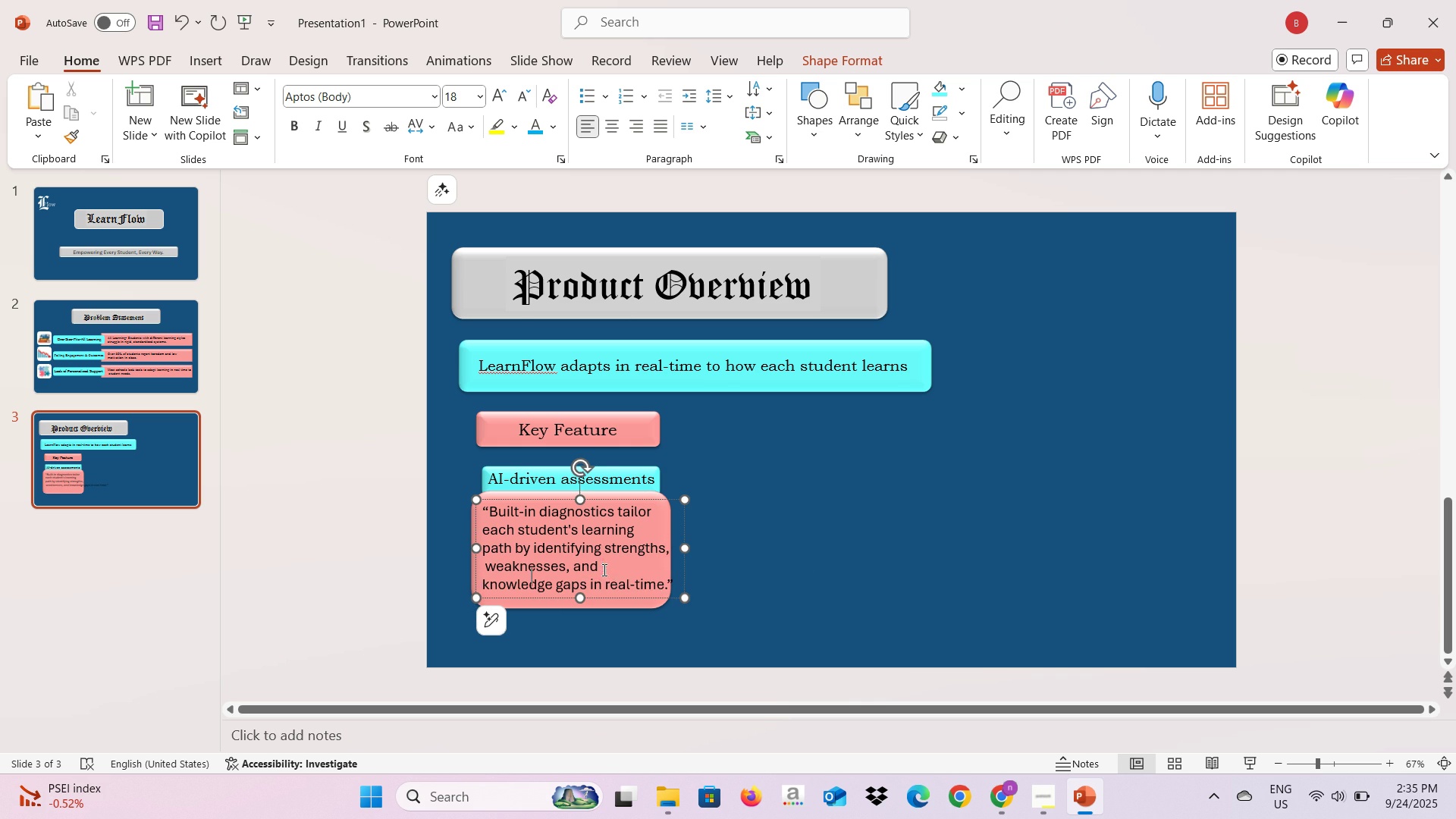 
key(Enter)
 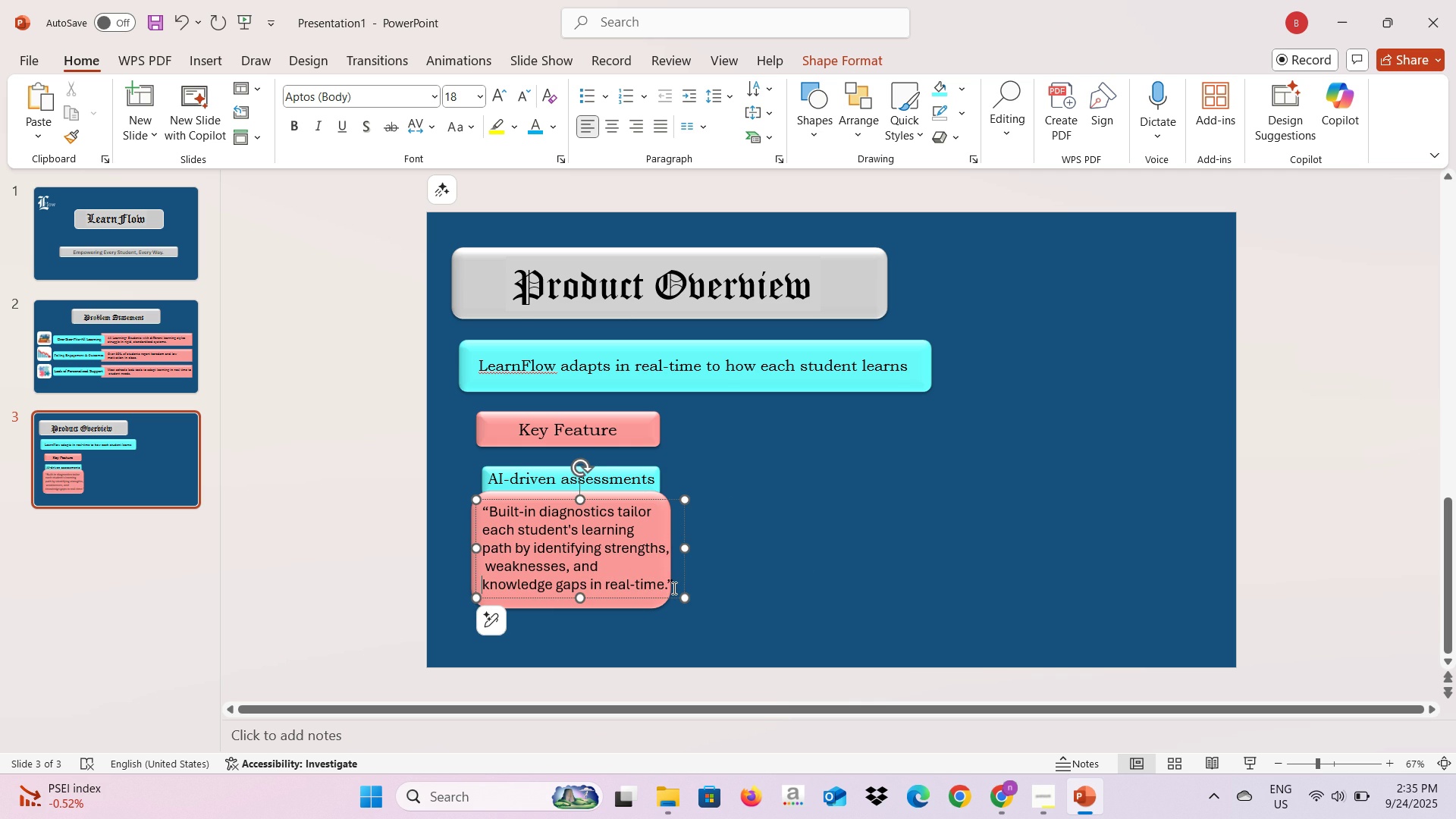 
left_click([676, 585])
 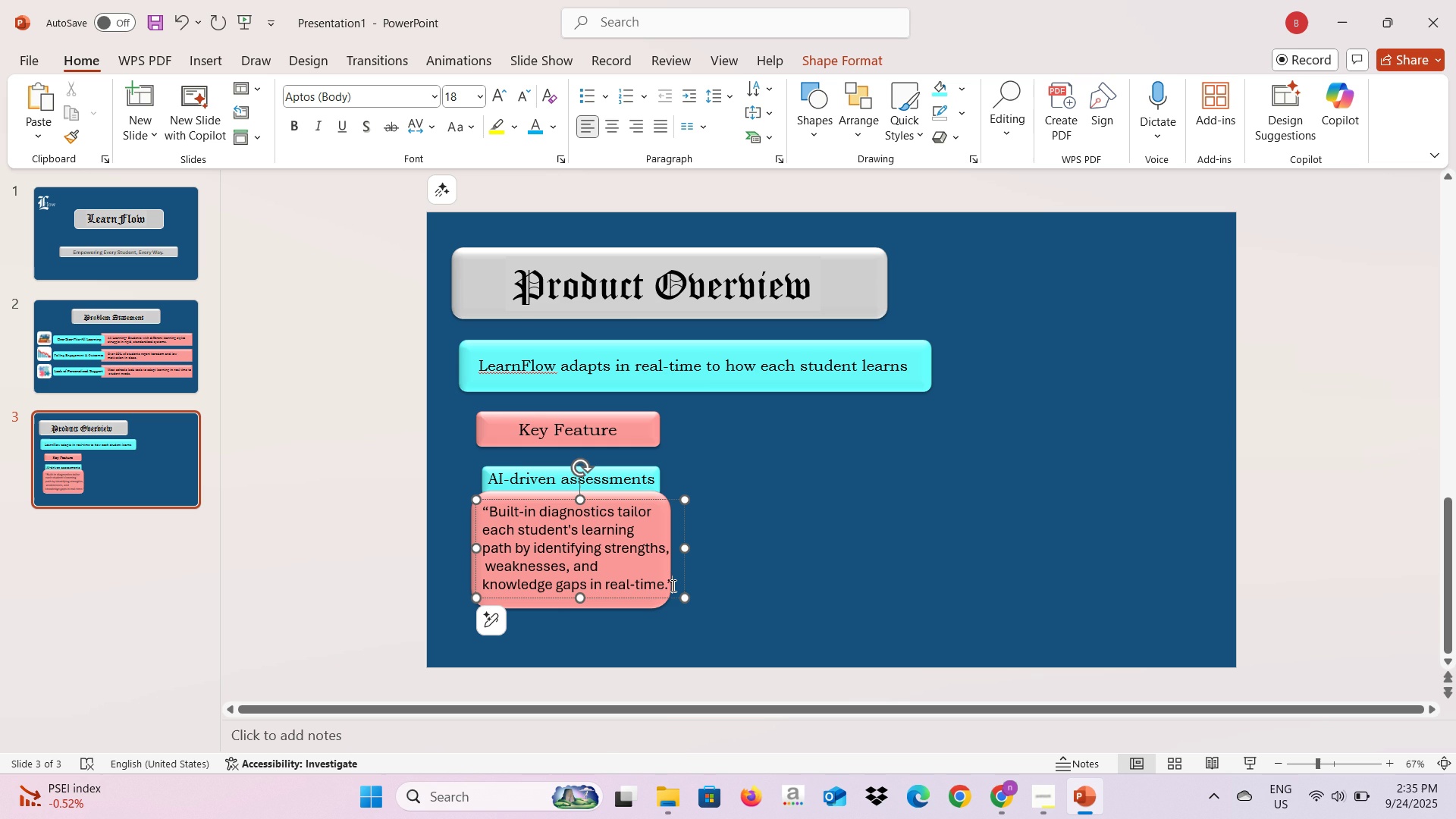 
left_click([672, 585])
 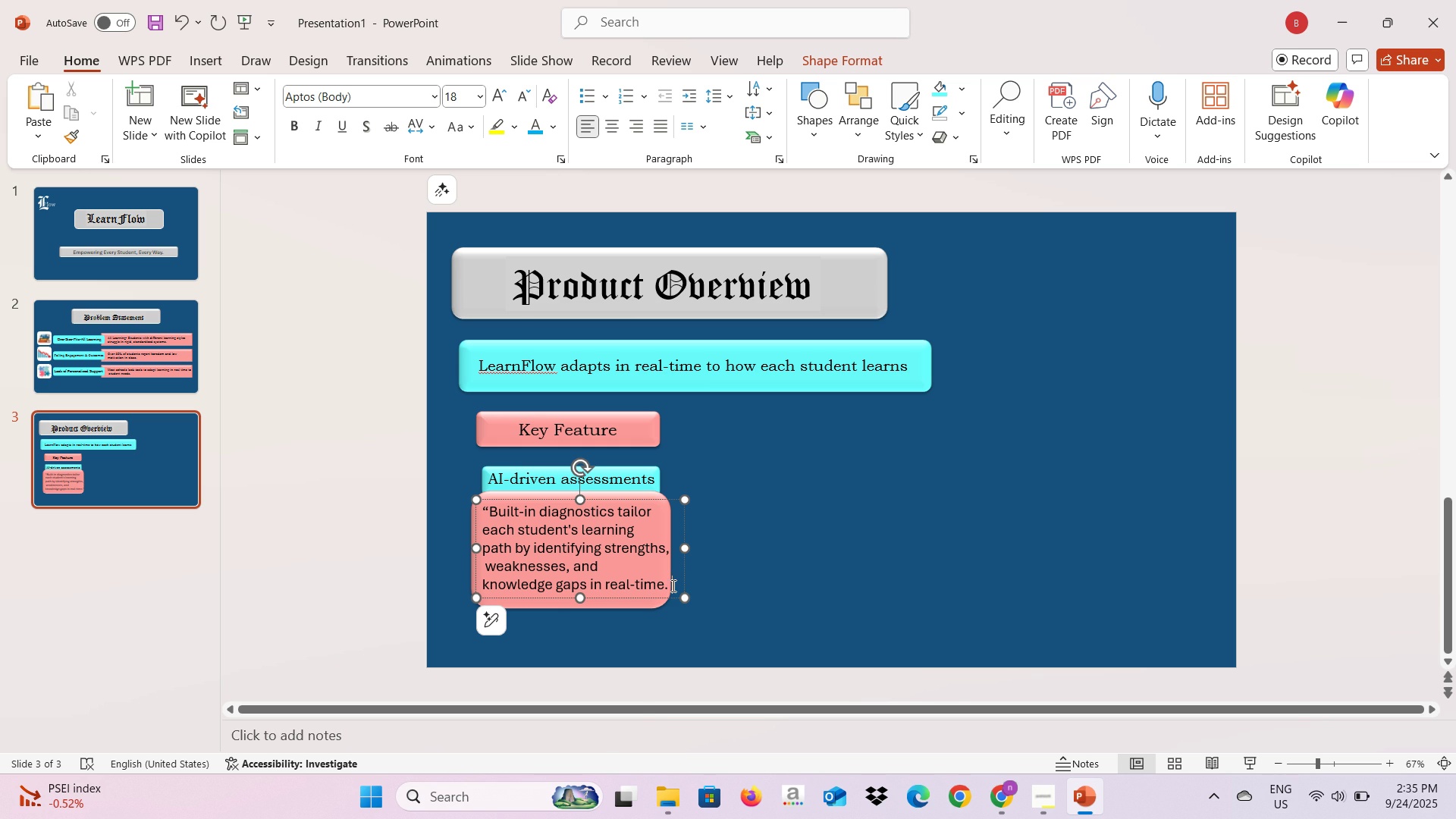 
key(Backspace)
 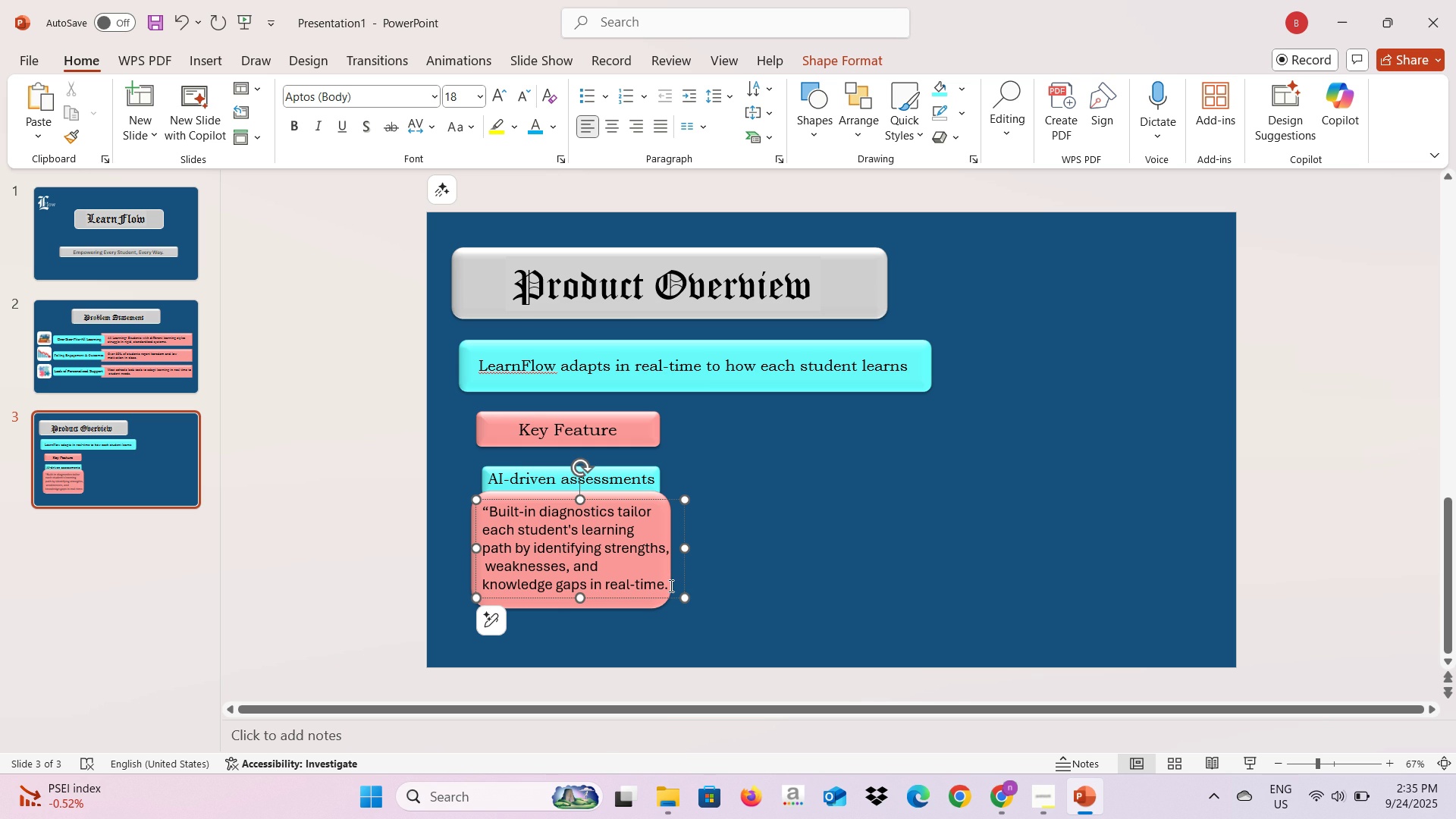 
key(Backspace)
 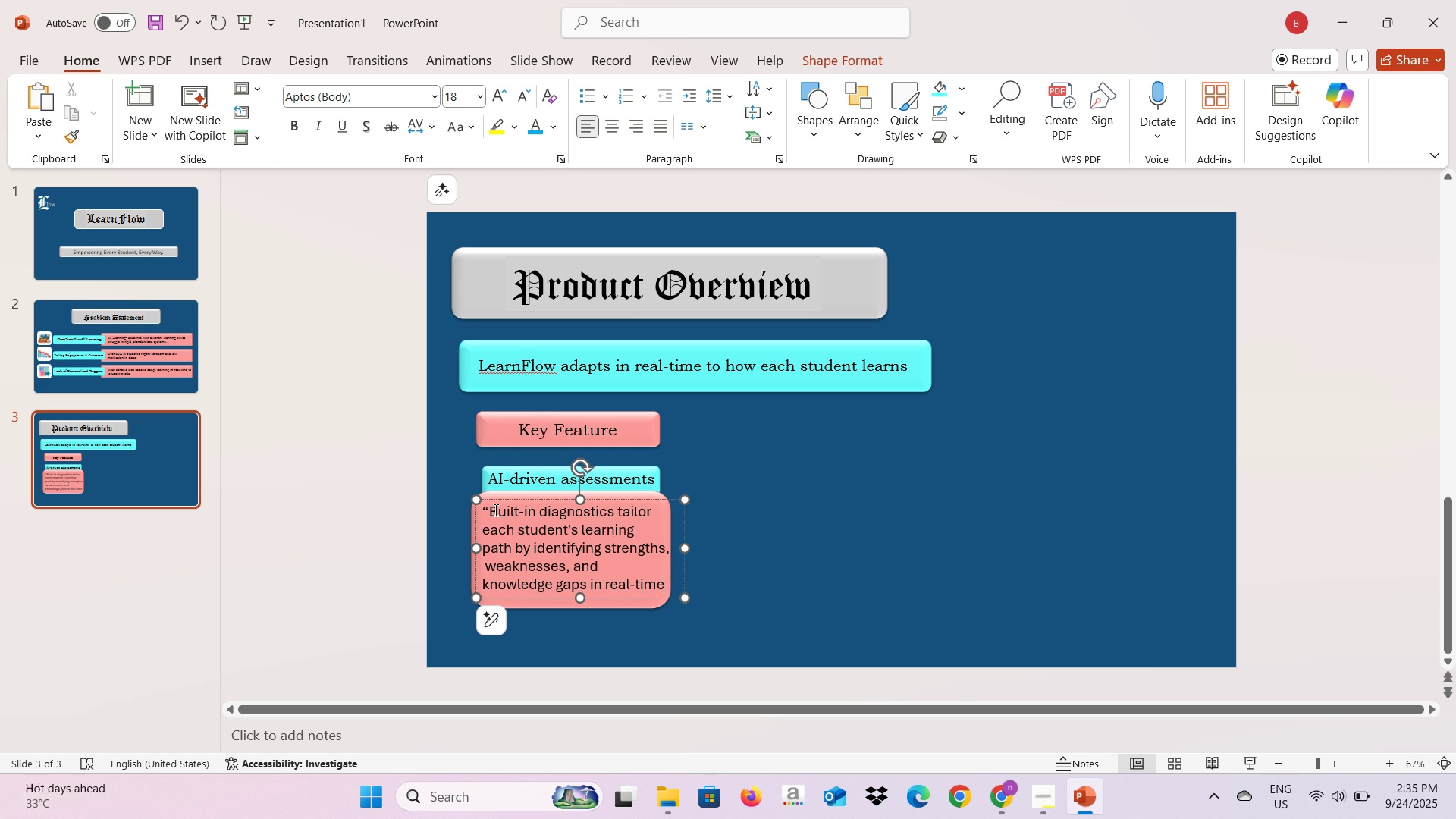 
left_click([494, 510])
 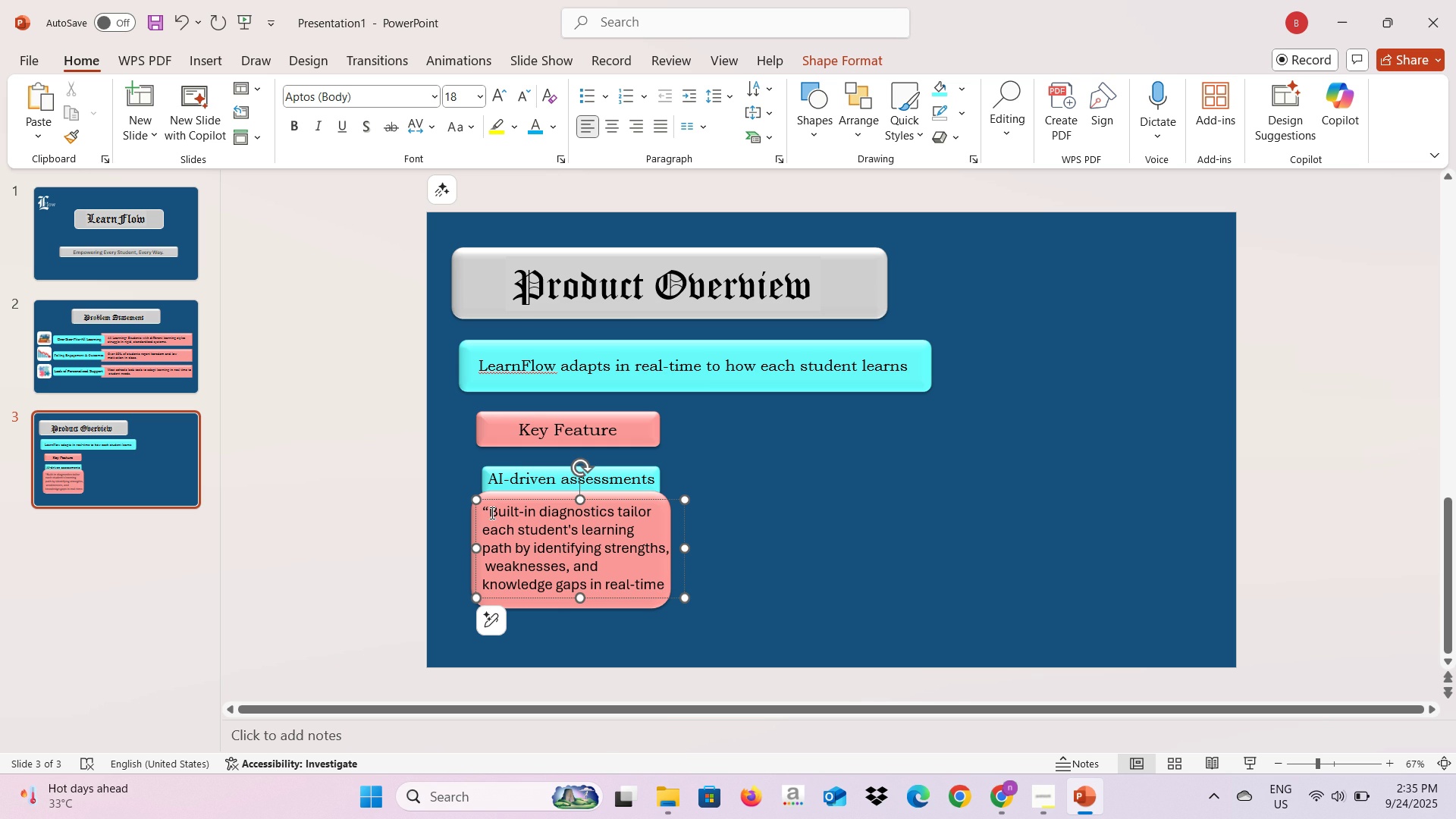 
left_click([491, 513])
 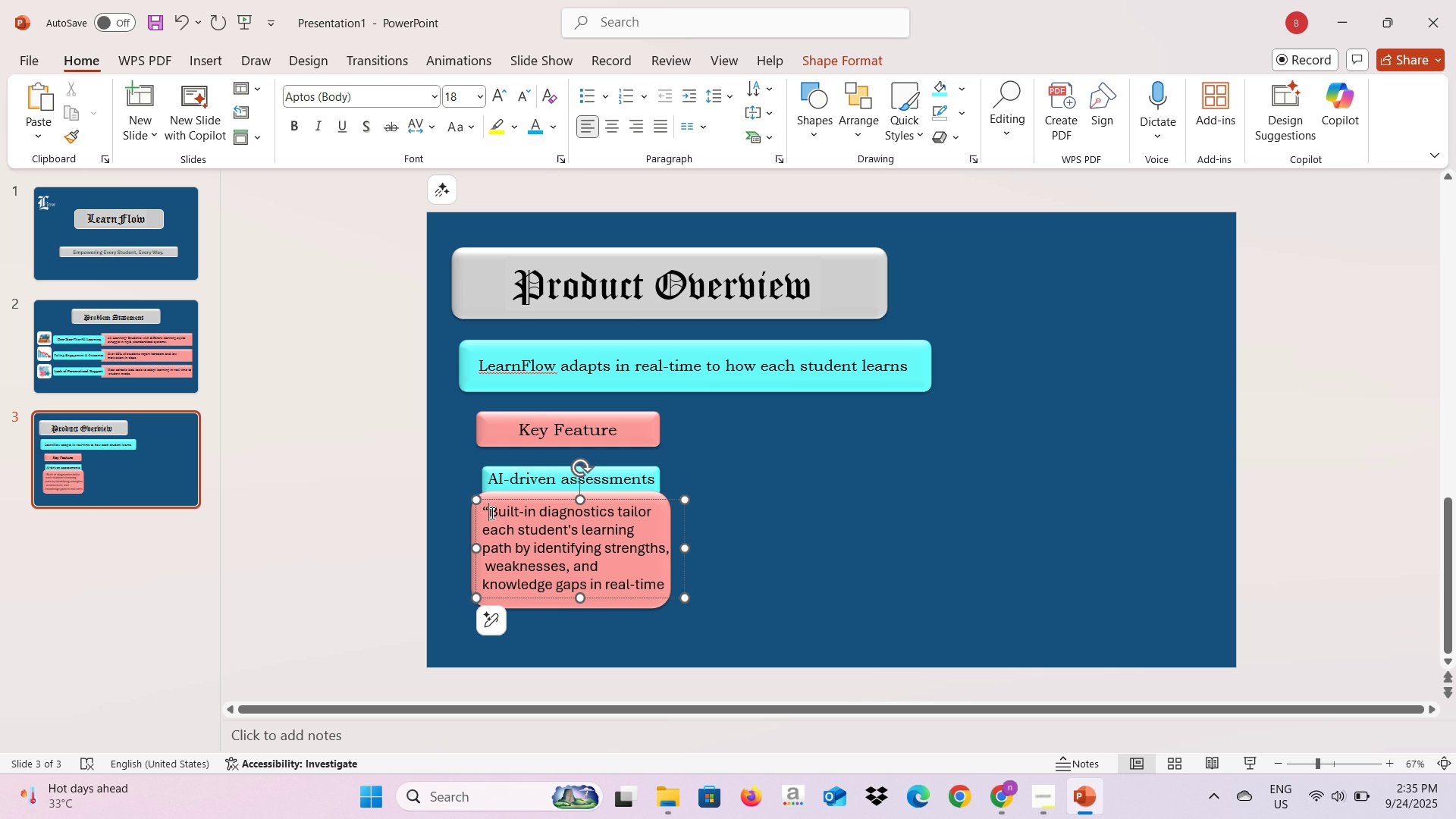 
key(Backspace)